 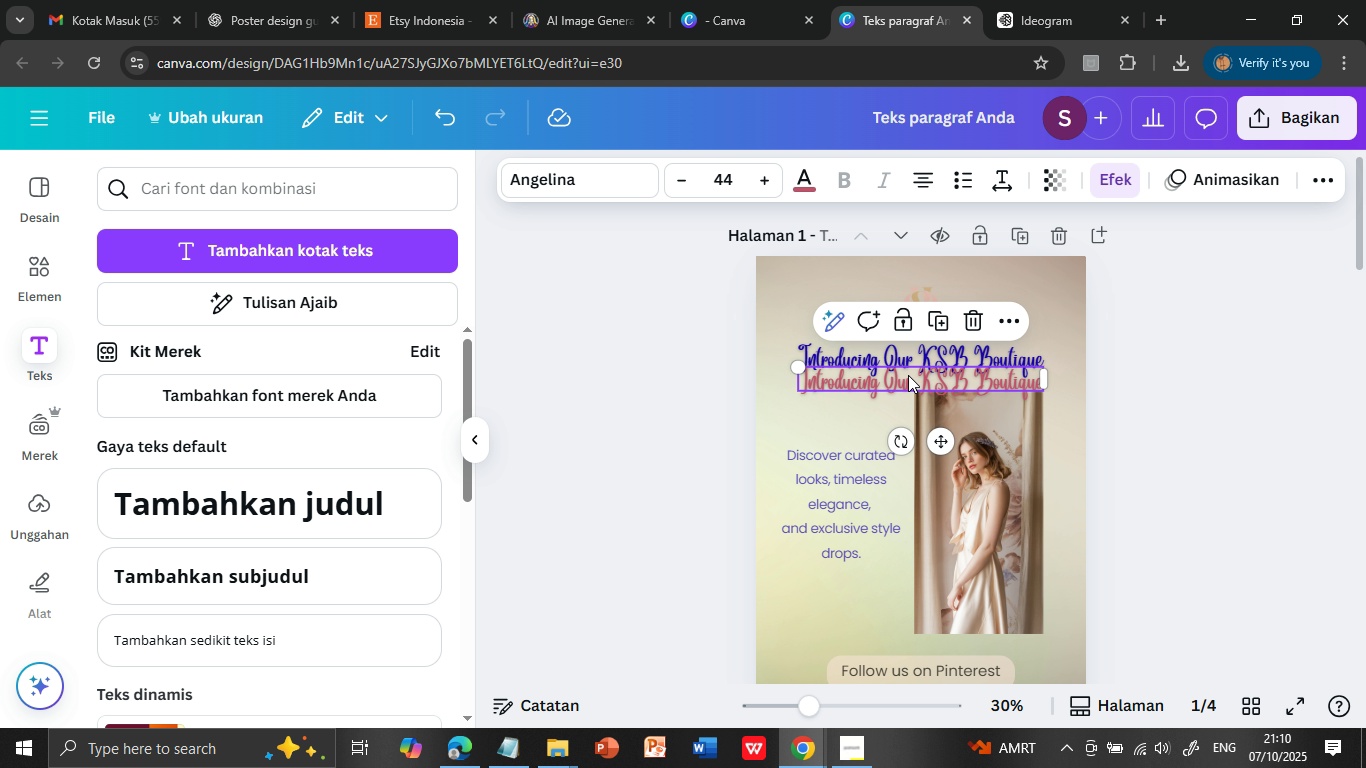 
mouse_move([924, 371])
 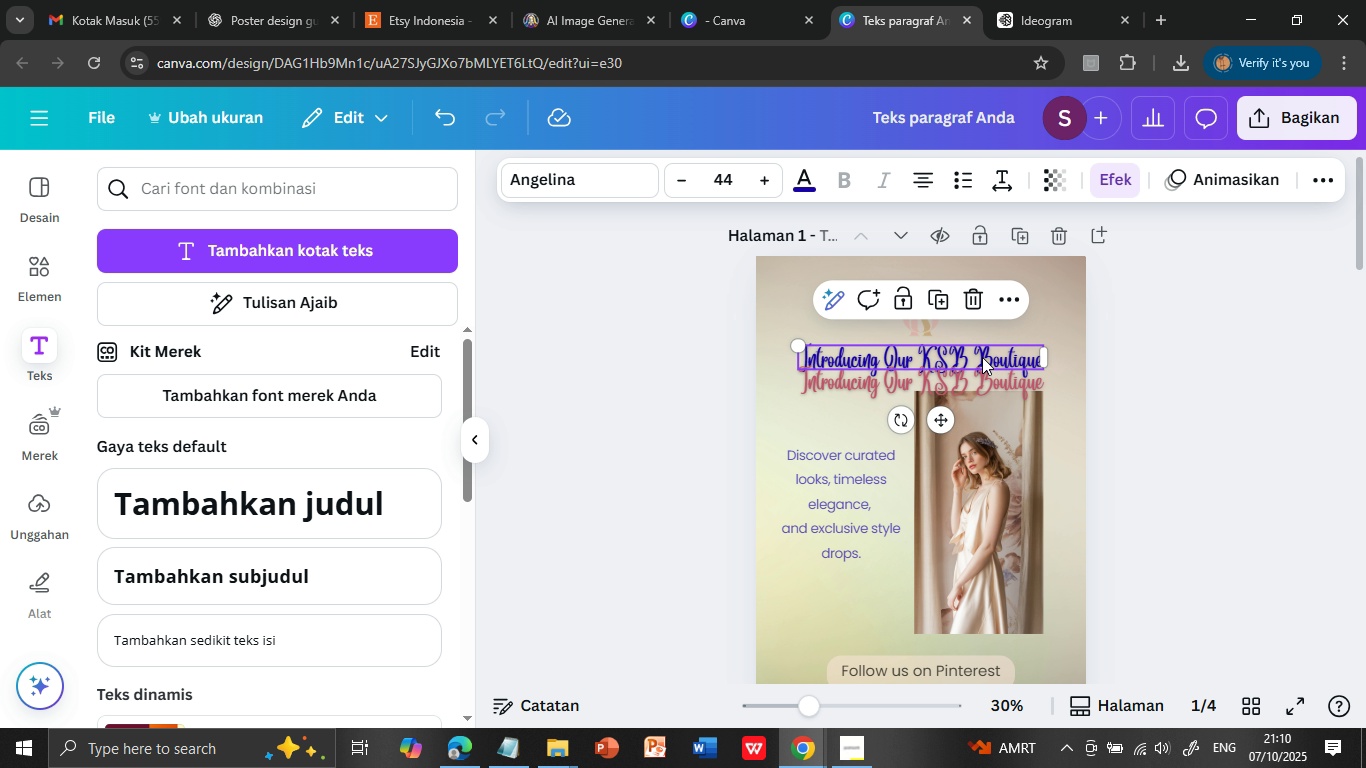 
left_click([982, 357])
 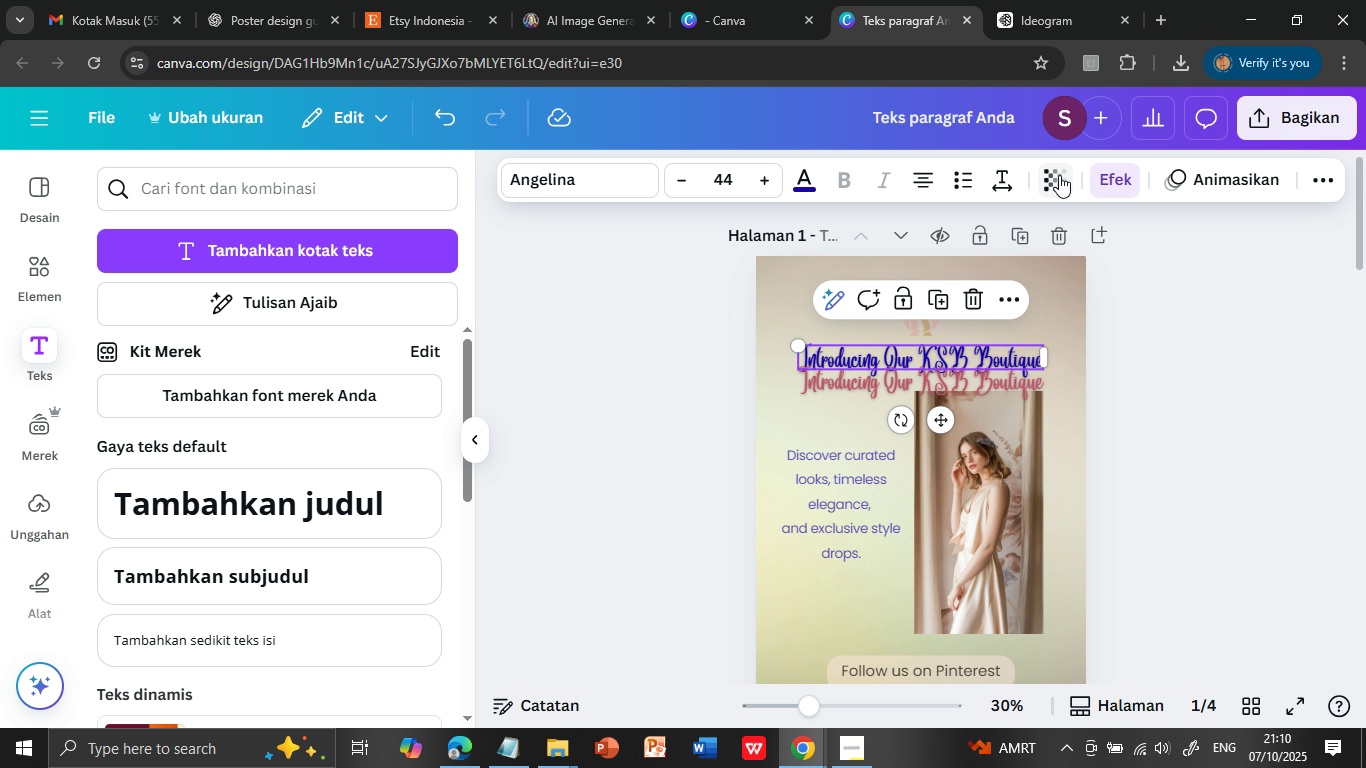 
left_click([1059, 175])
 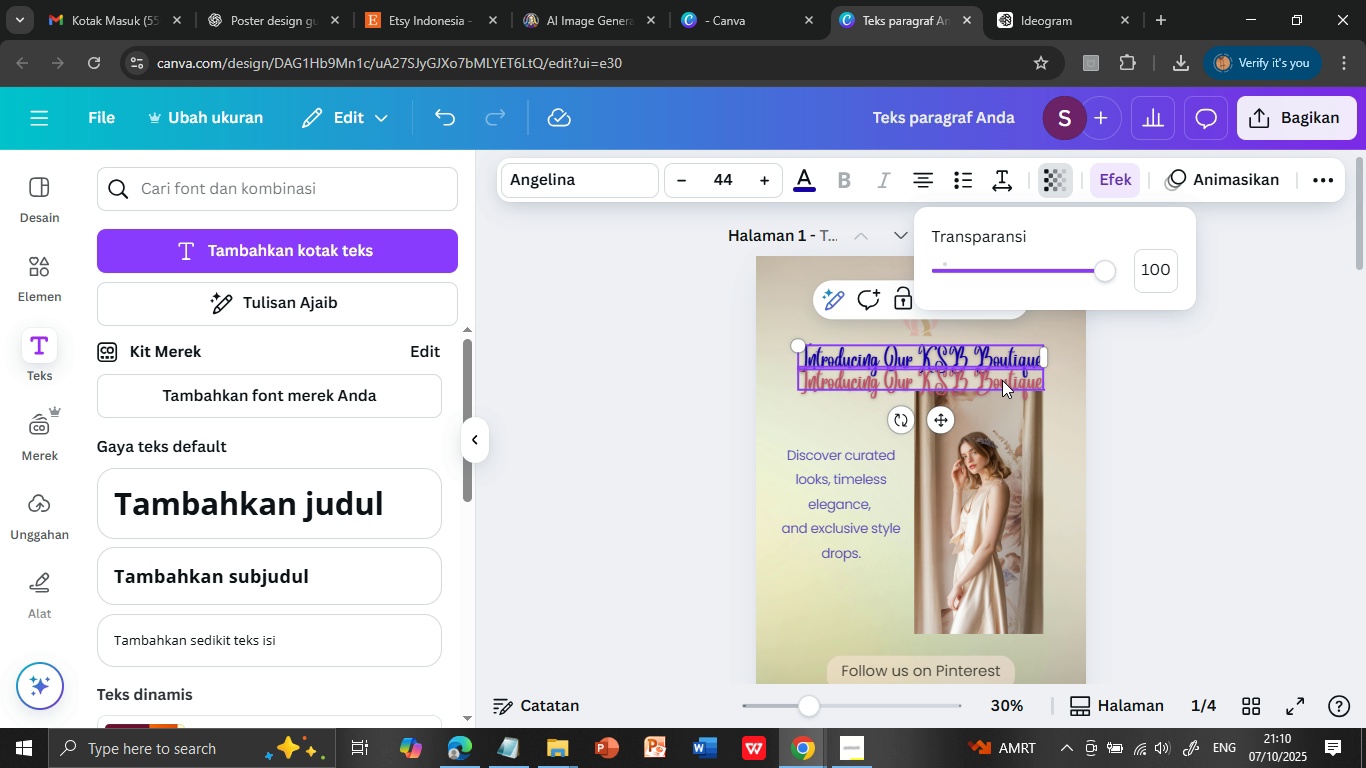 
left_click([1002, 380])
 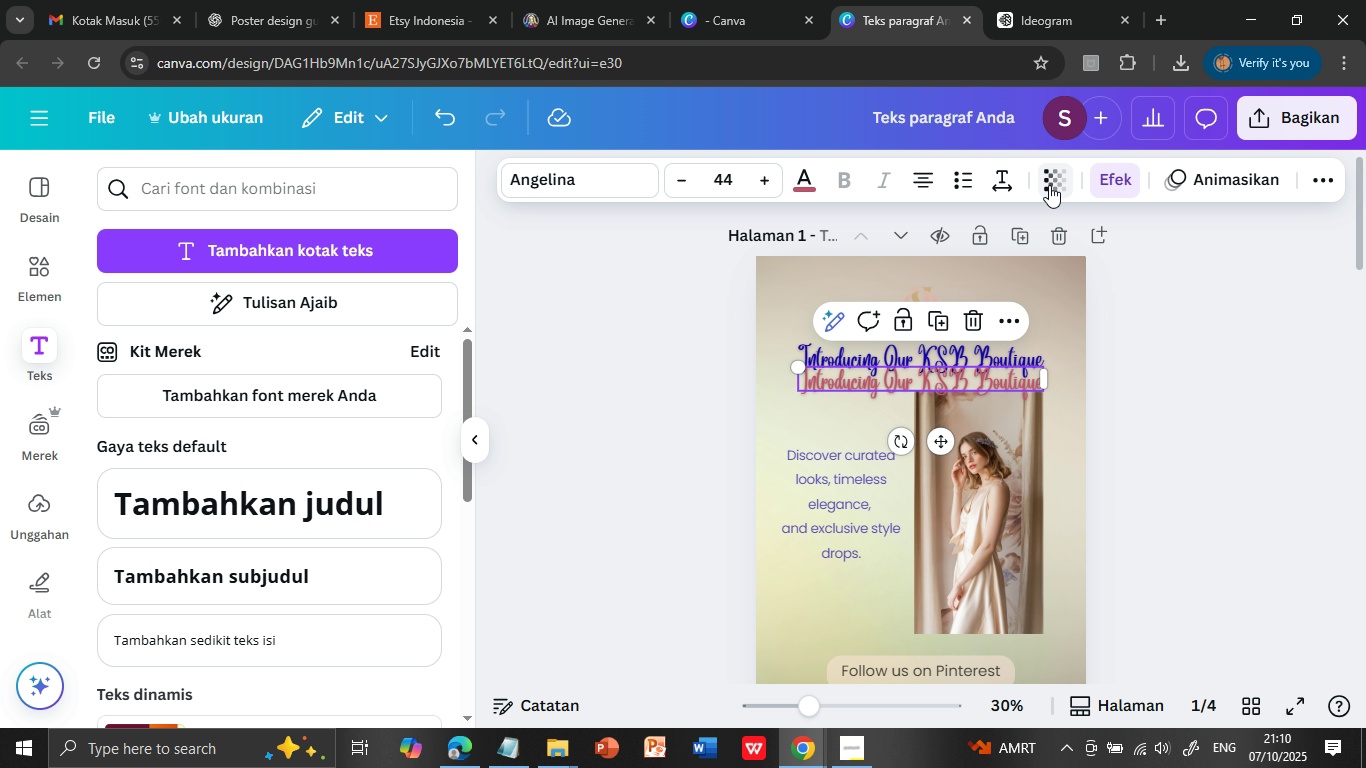 
mouse_move([1055, 204])